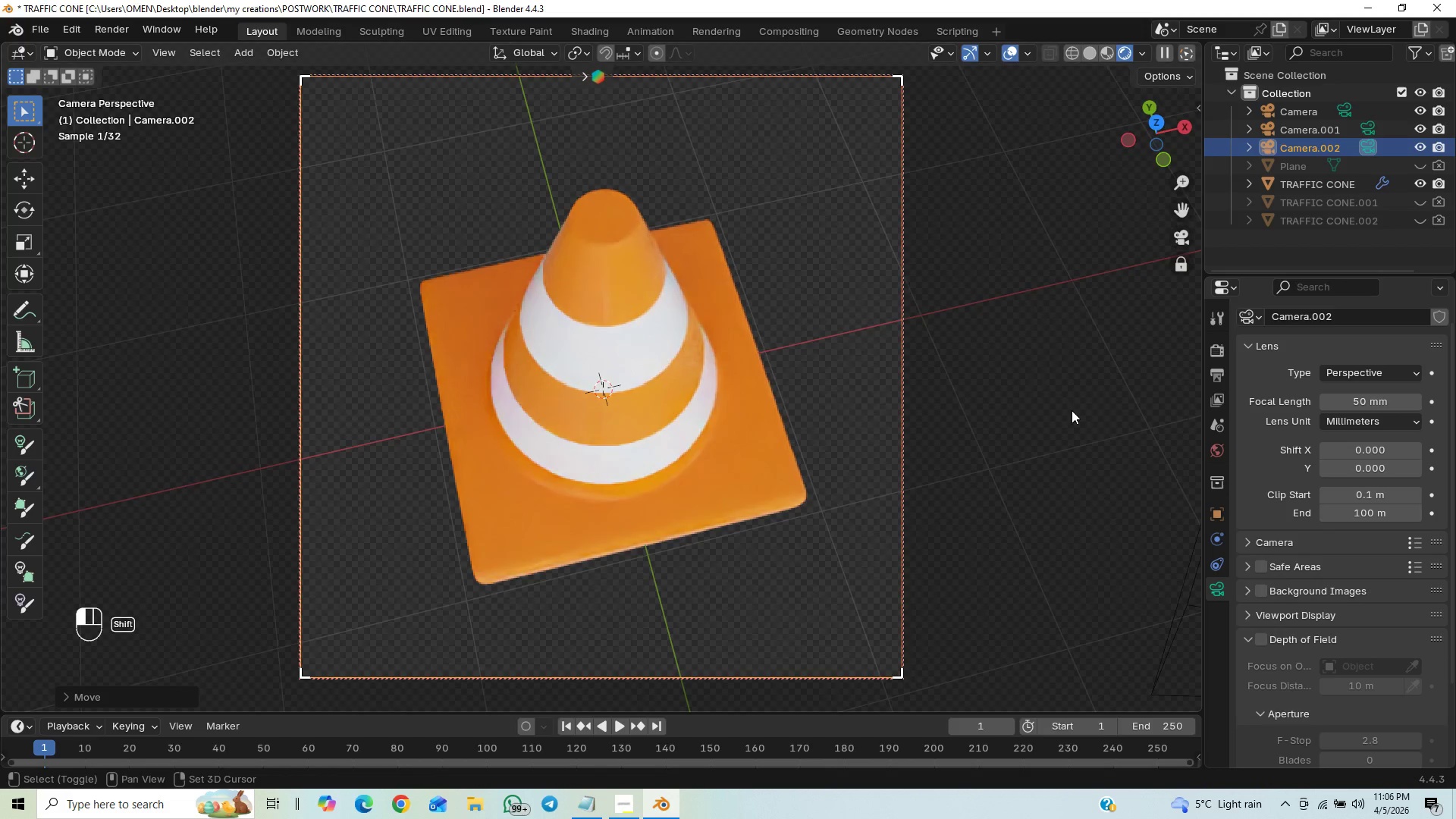 
key(Shift+ShiftLeft)
 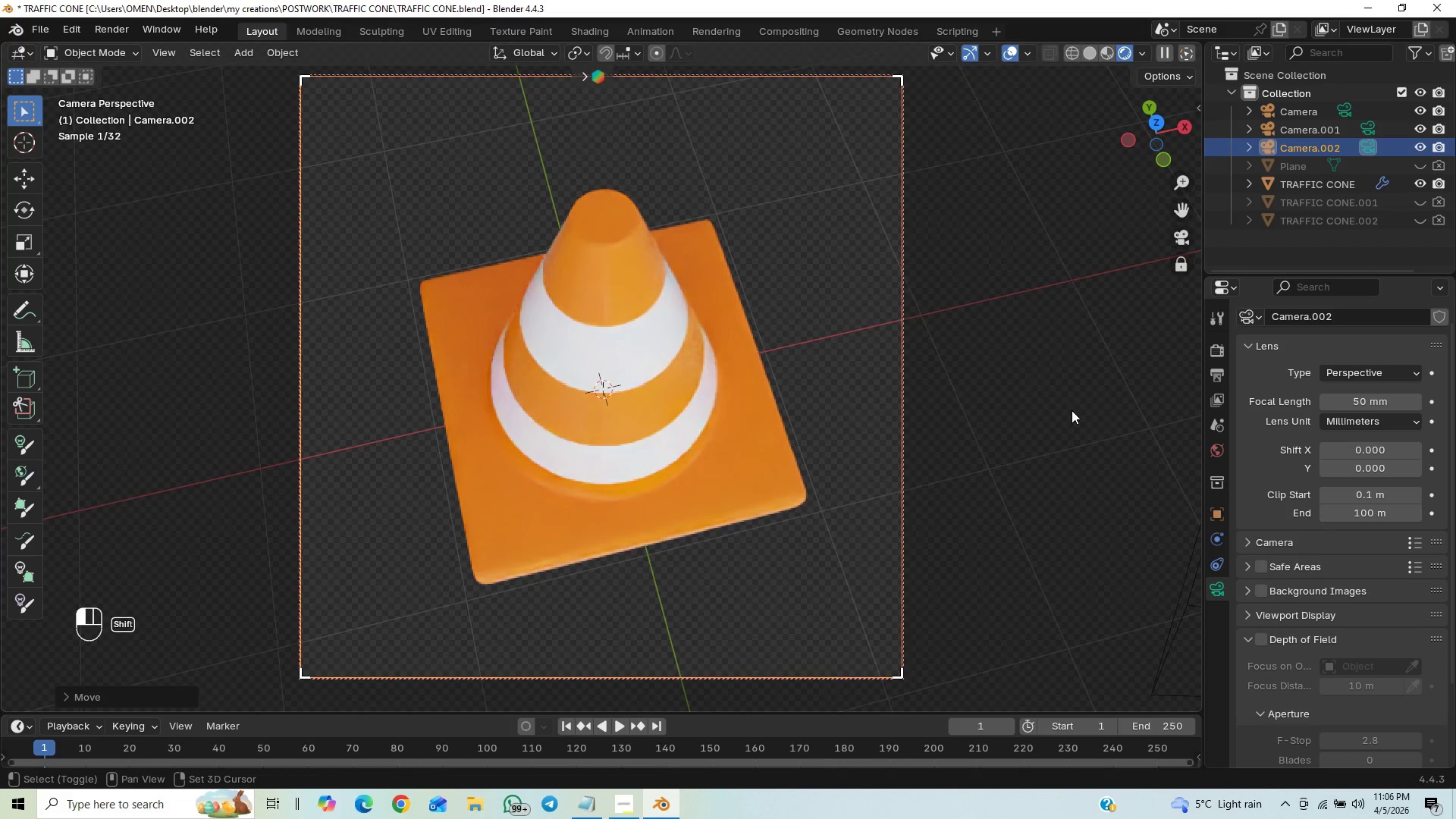 
key(Shift+ShiftLeft)
 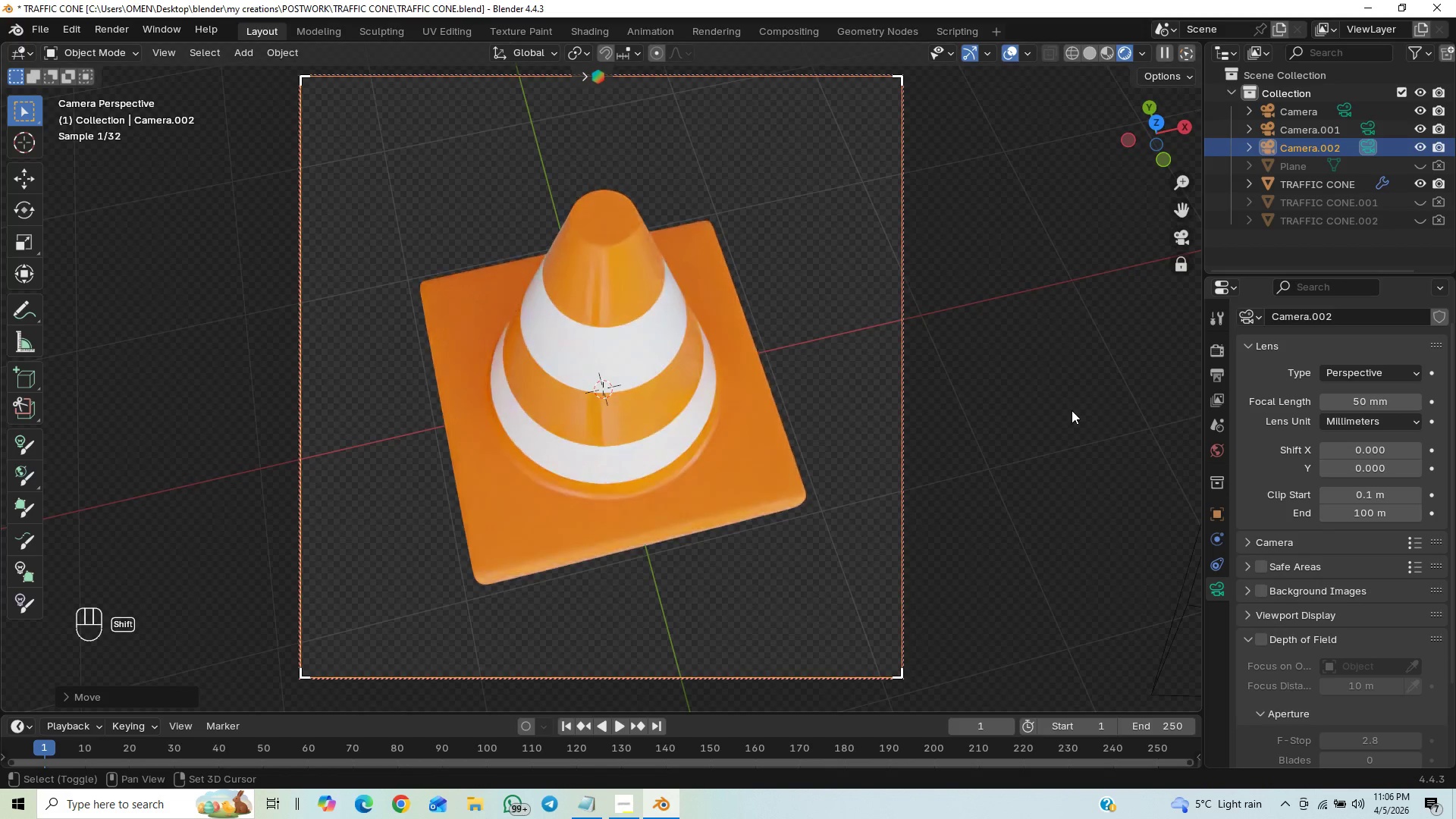 
key(Shift+ShiftLeft)
 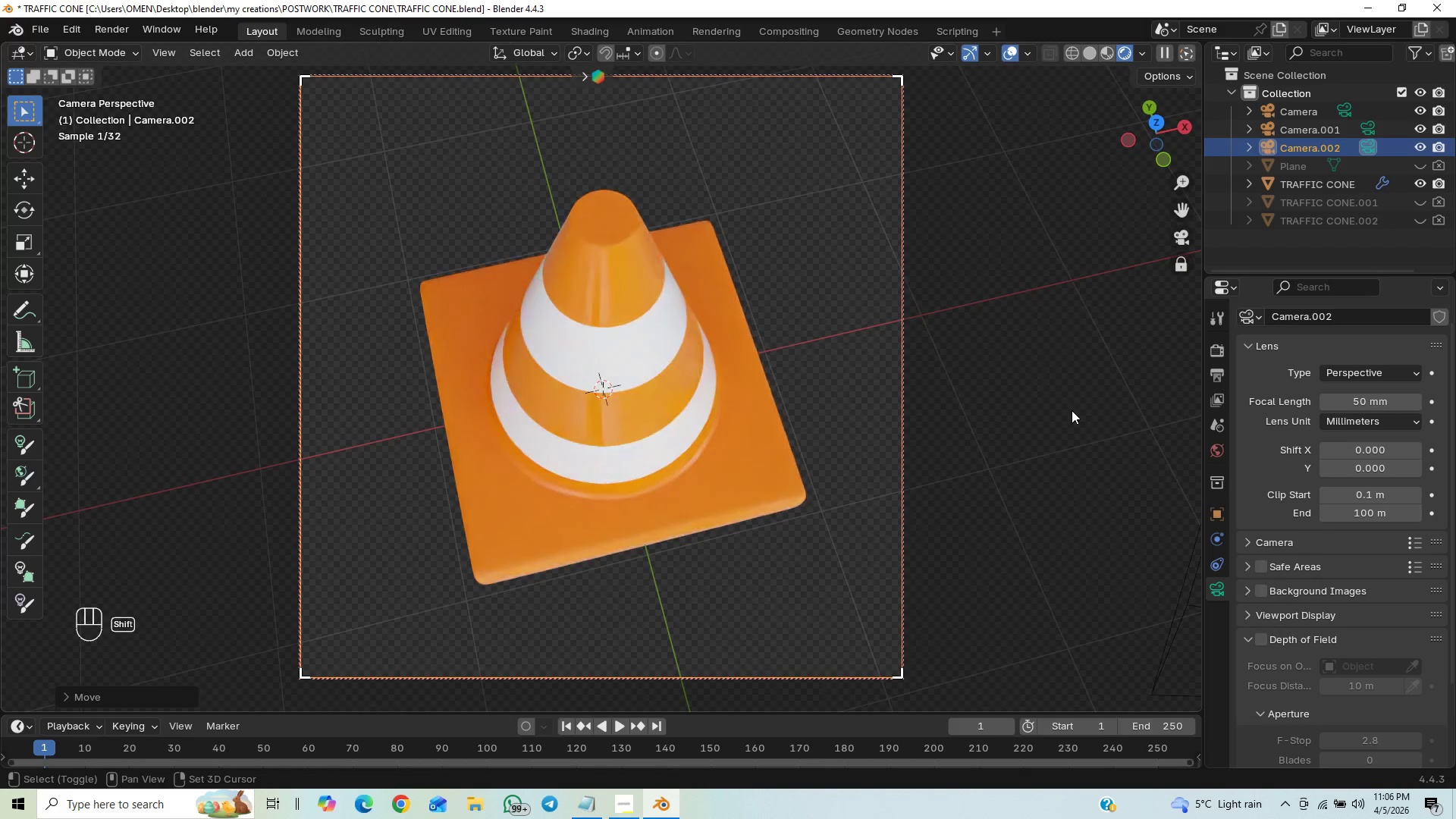 
key(Shift+ShiftLeft)
 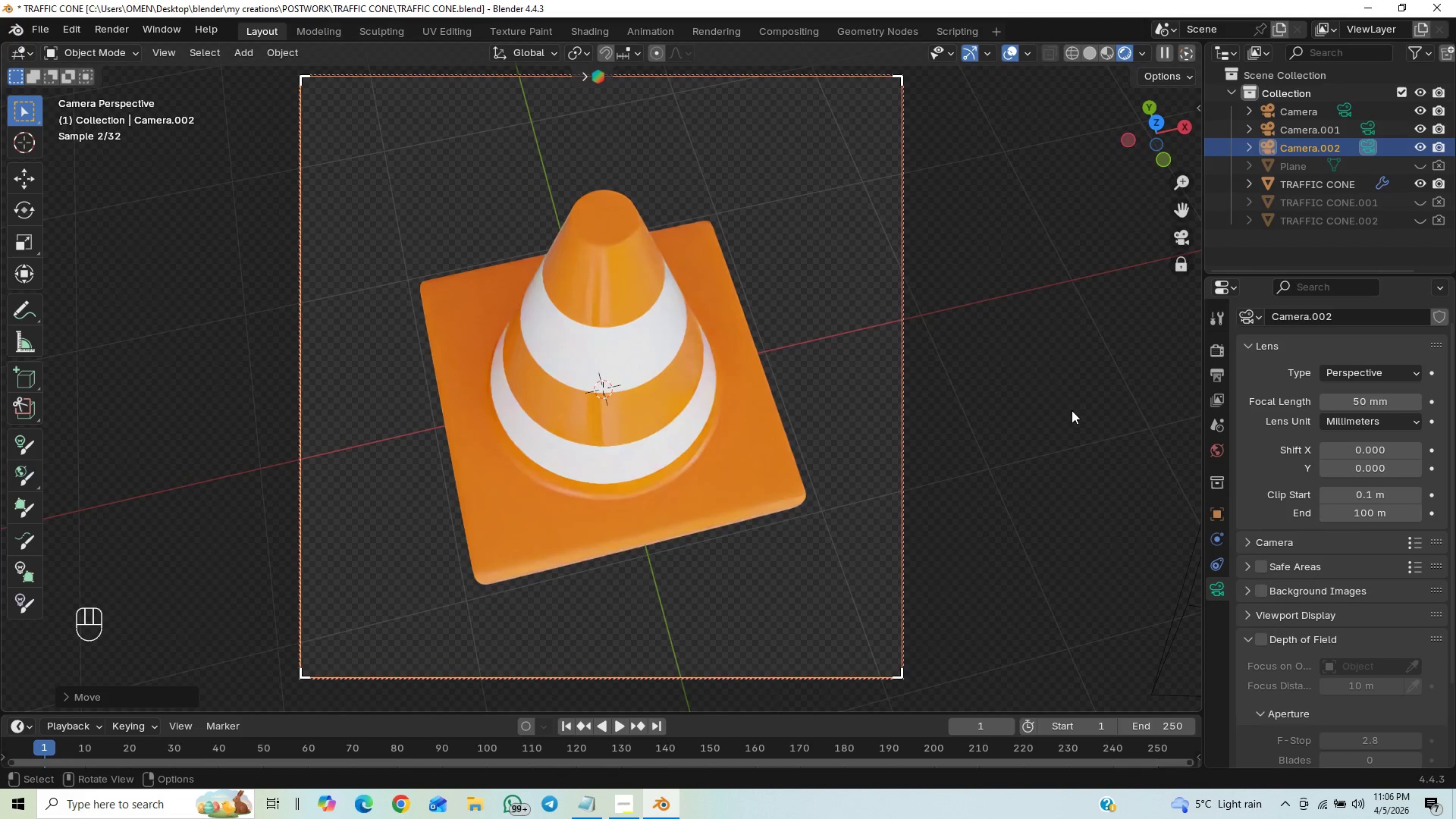 
key(Control+S)
 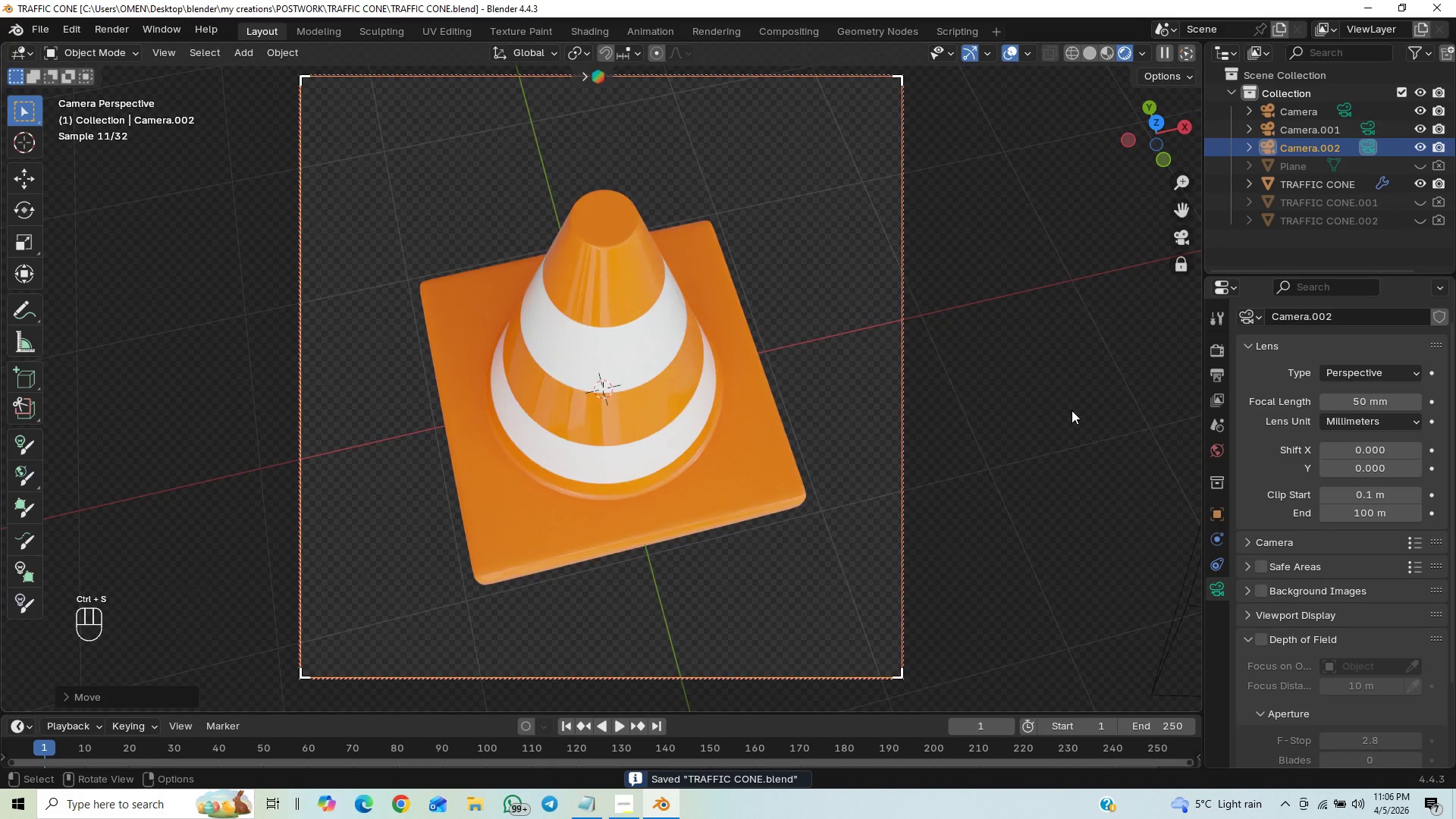 
key(F12)
 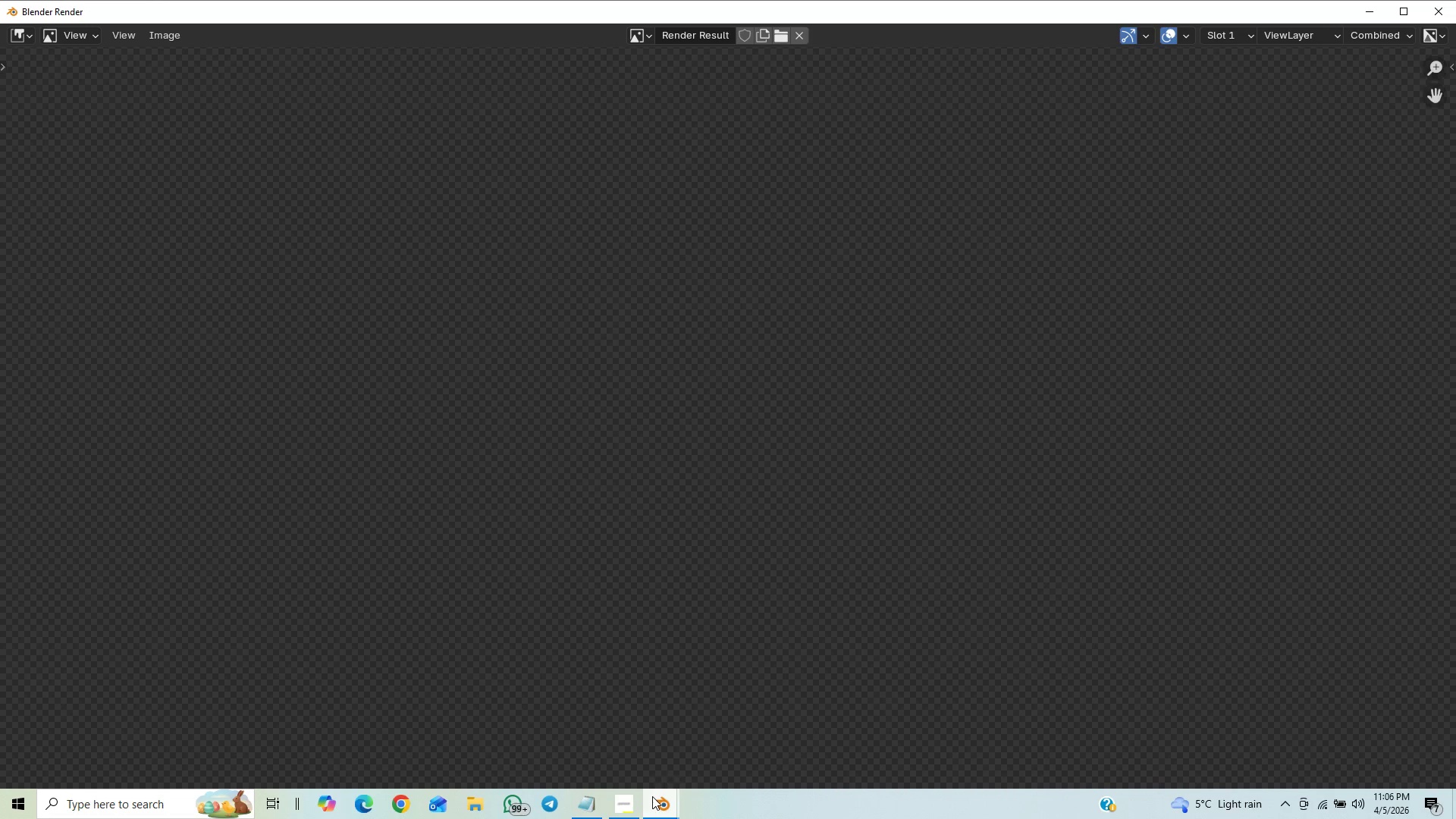 
left_click([621, 811])